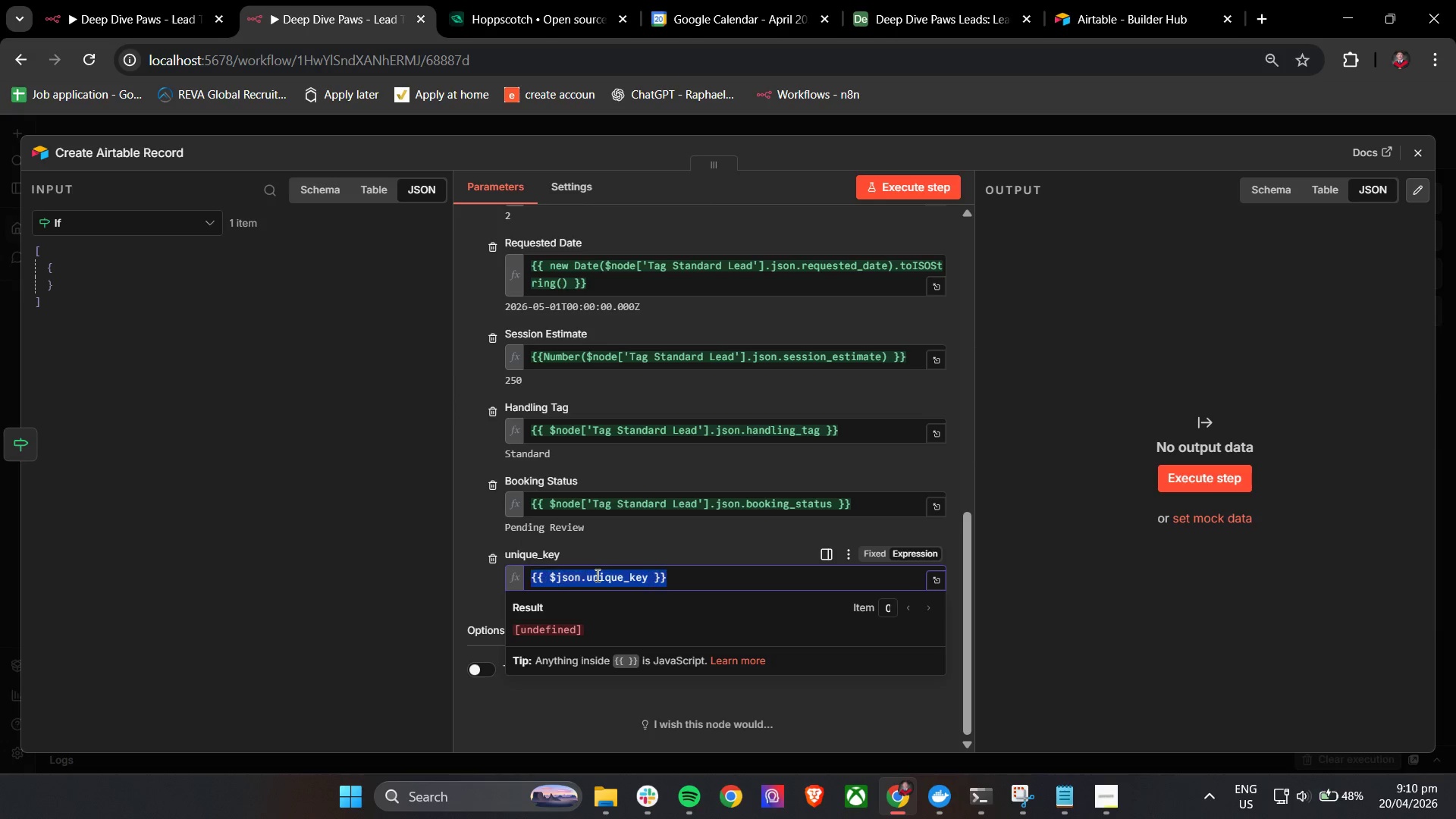 
triple_click([596, 575])
 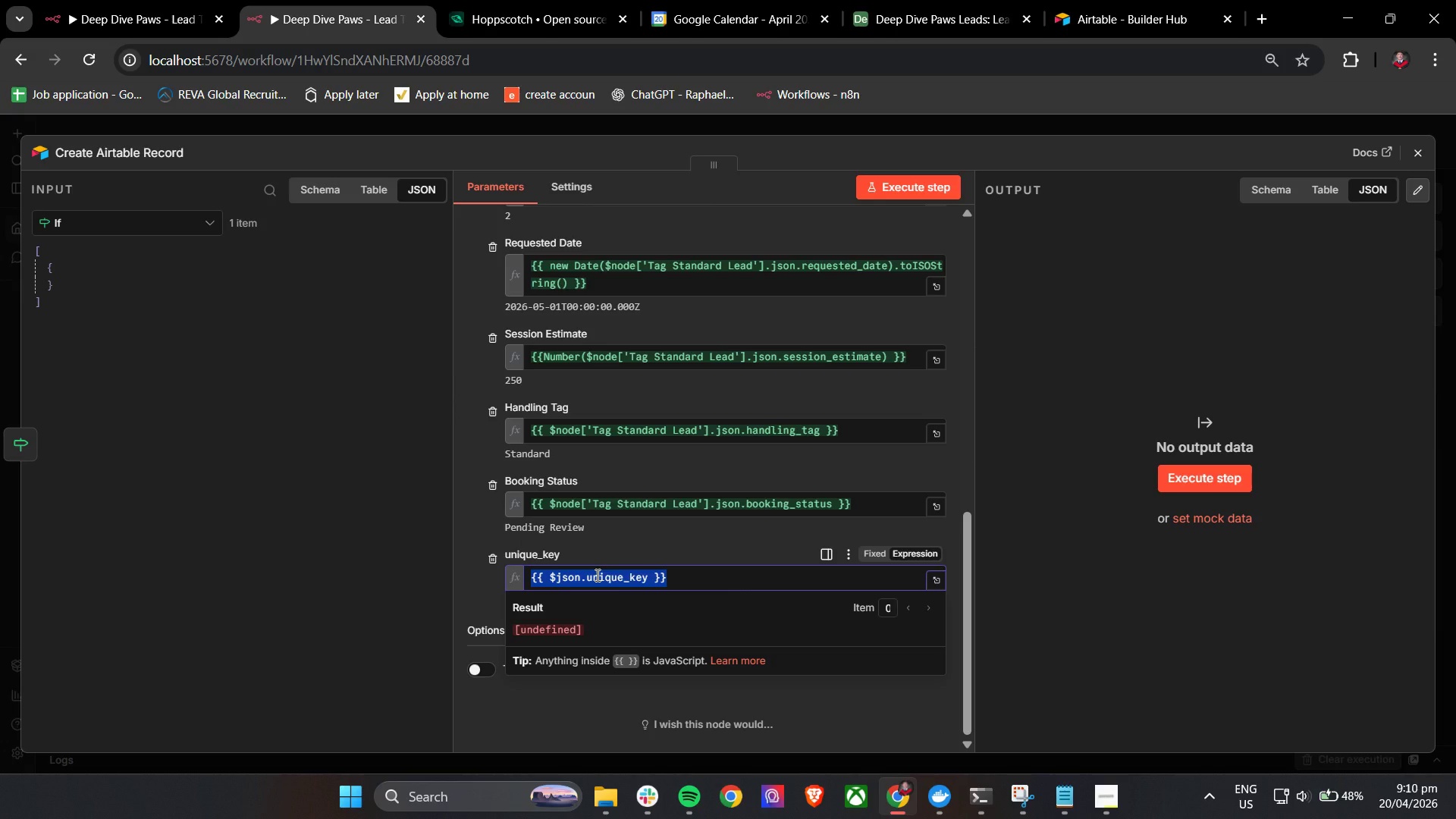 
key(Control+V)
 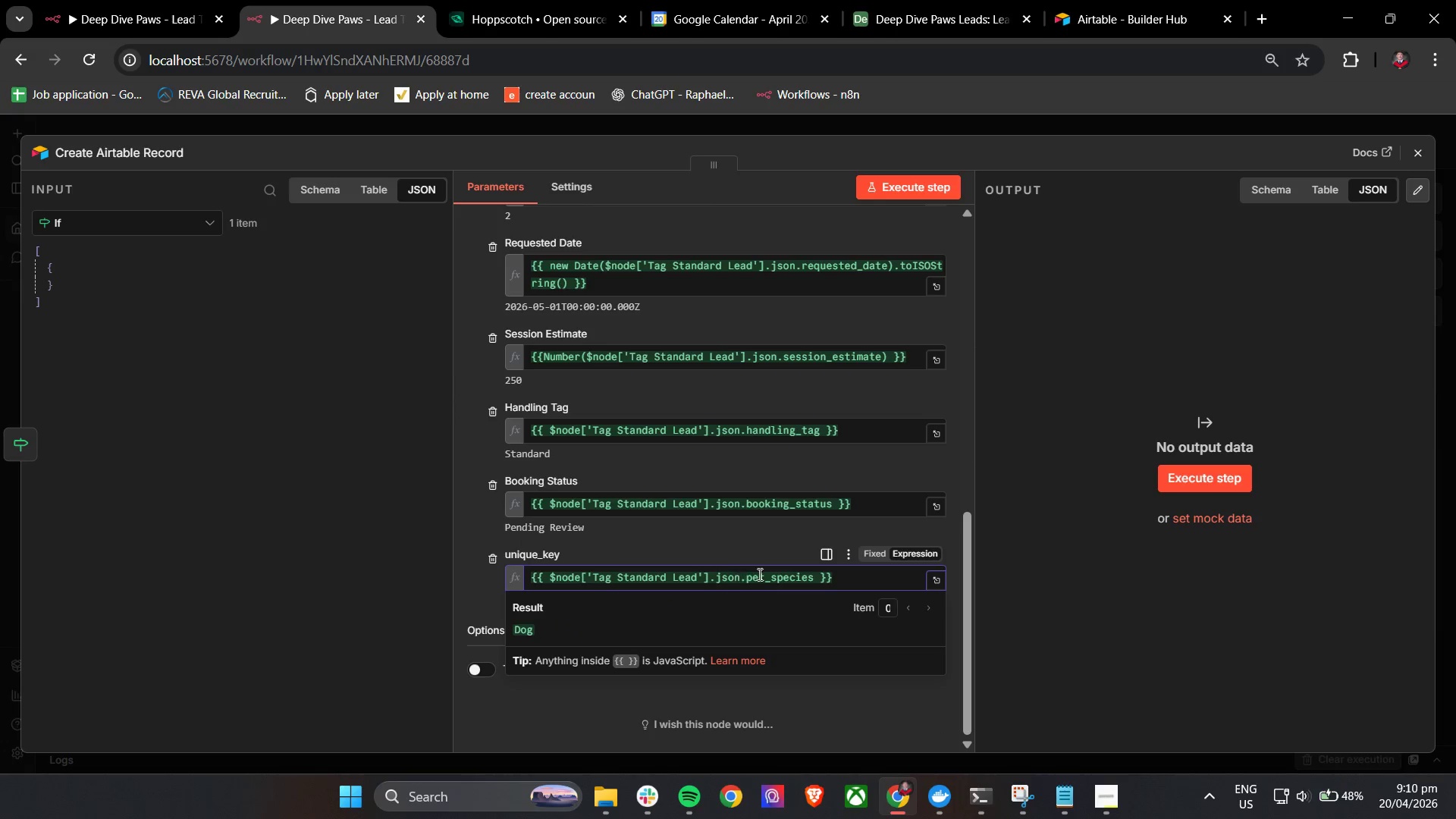 
double_click([762, 573])
 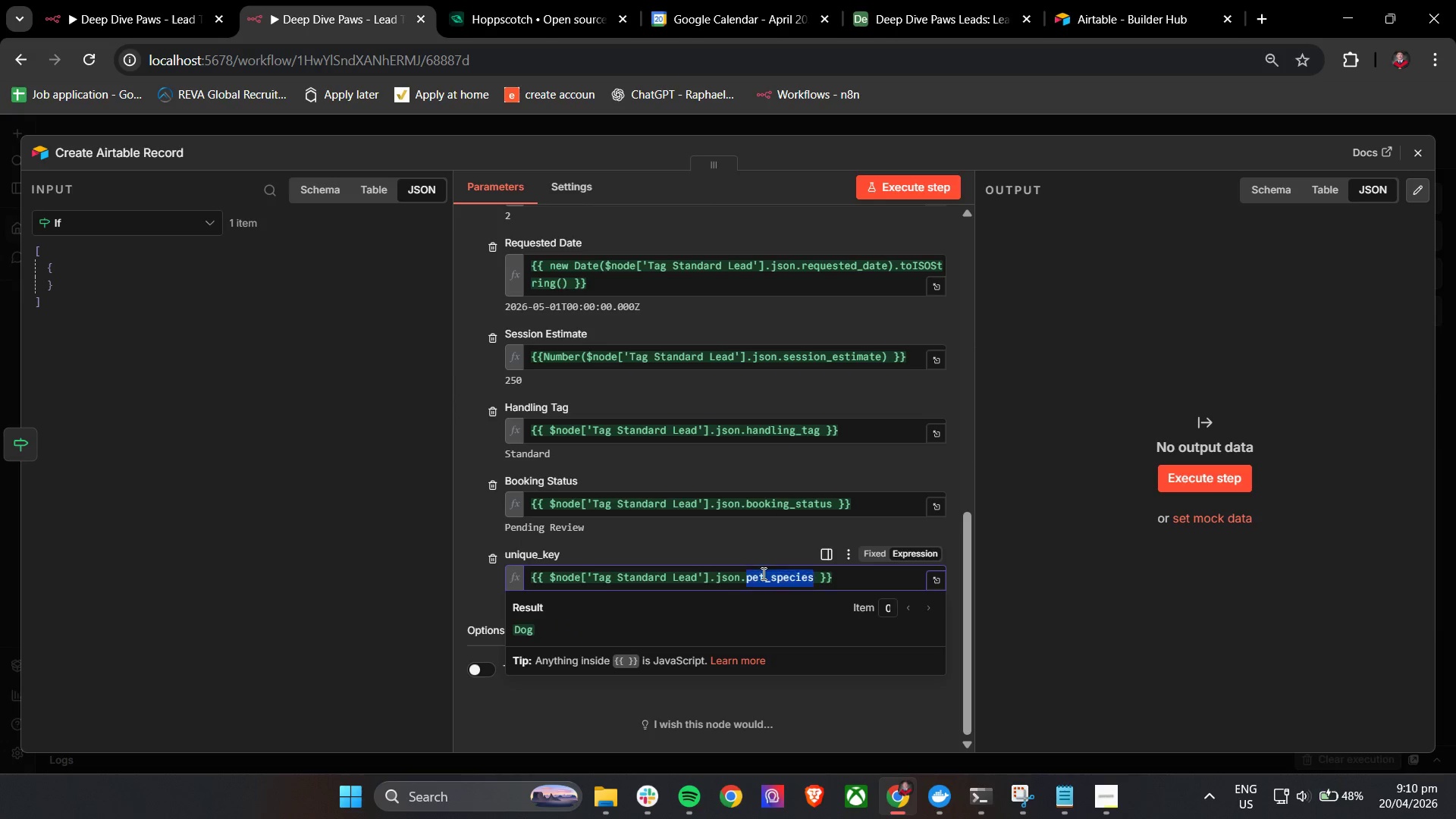 
triple_click([762, 573])
 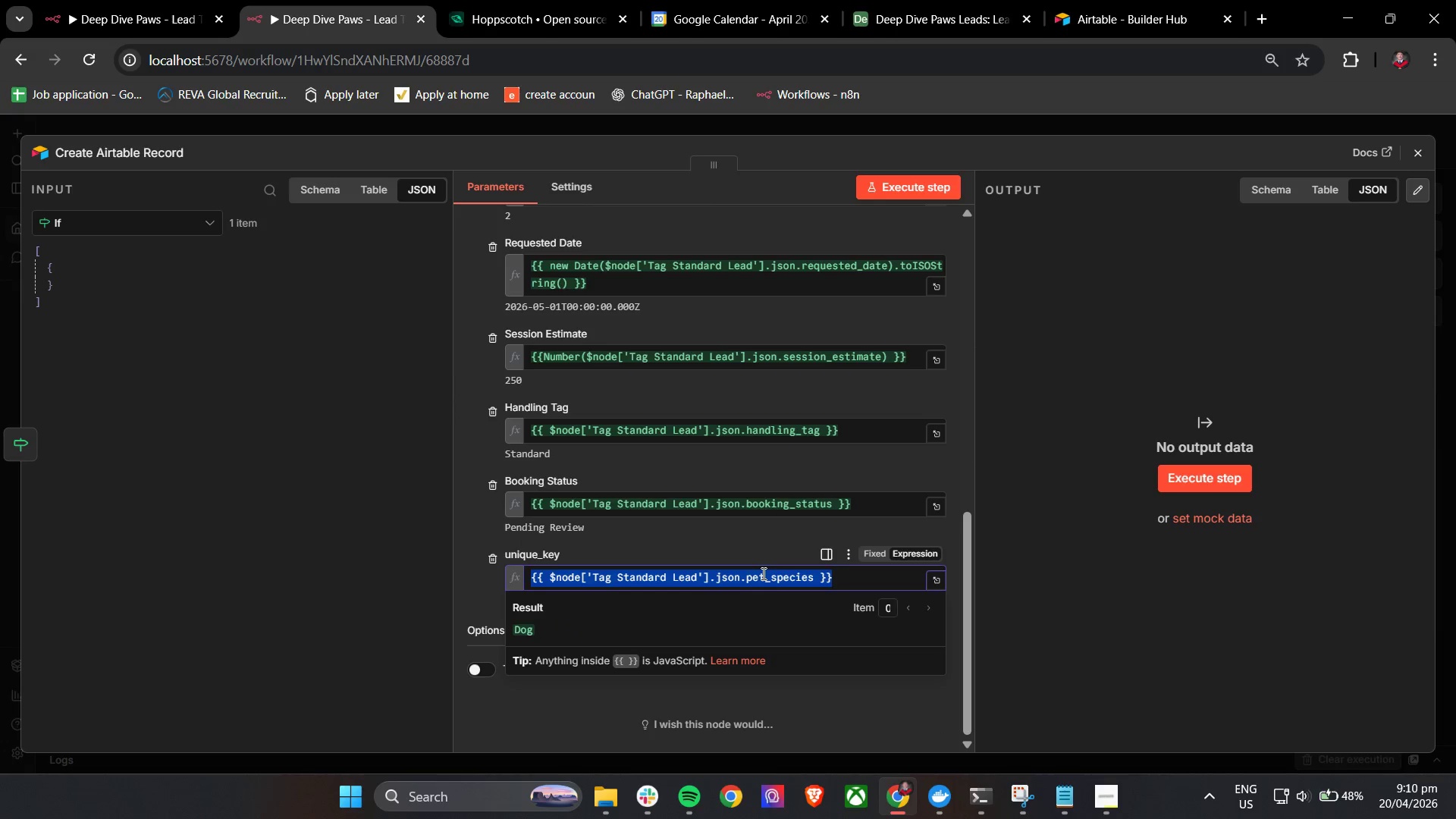 
left_click([762, 573])
 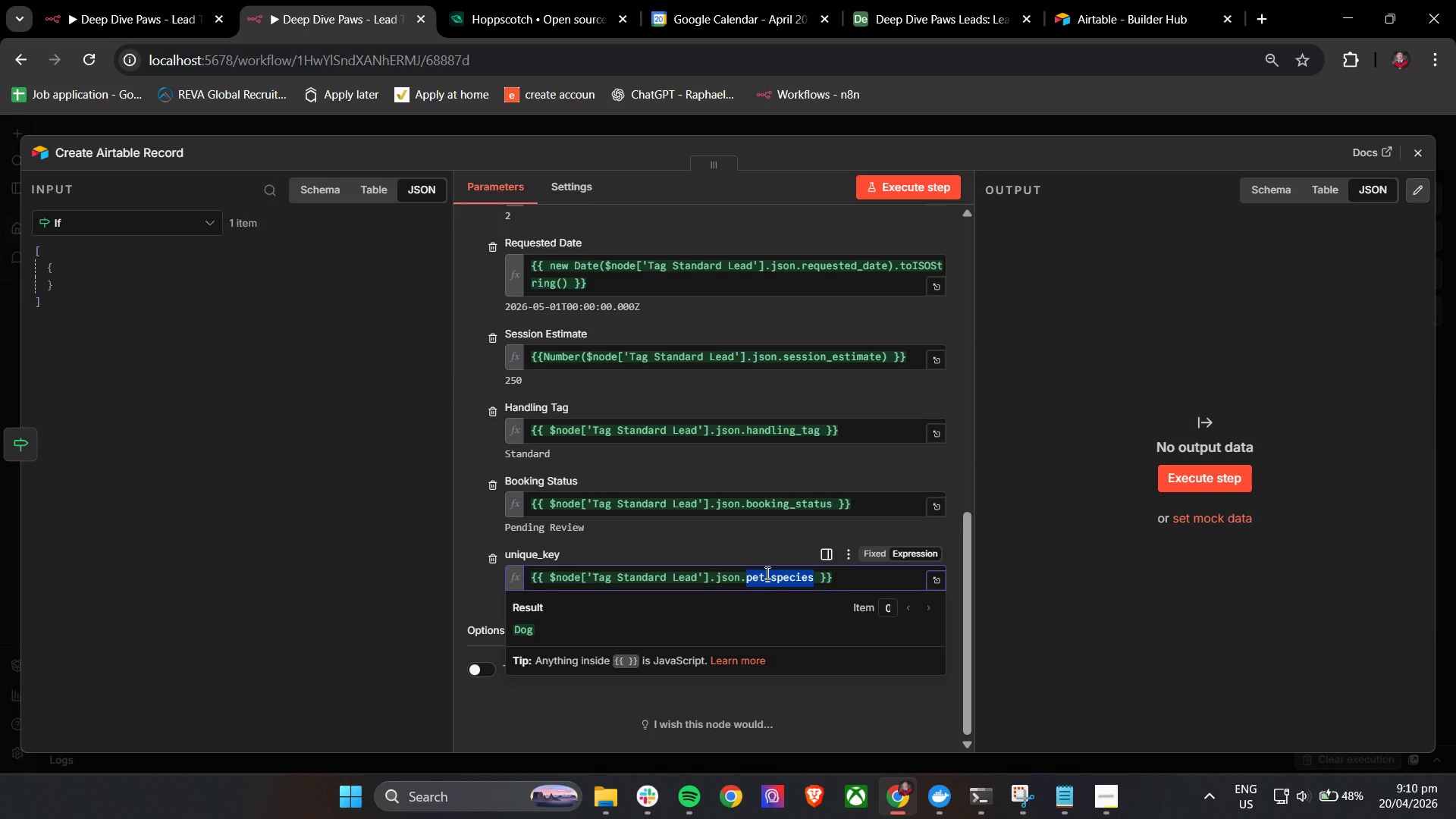 
key(U)
 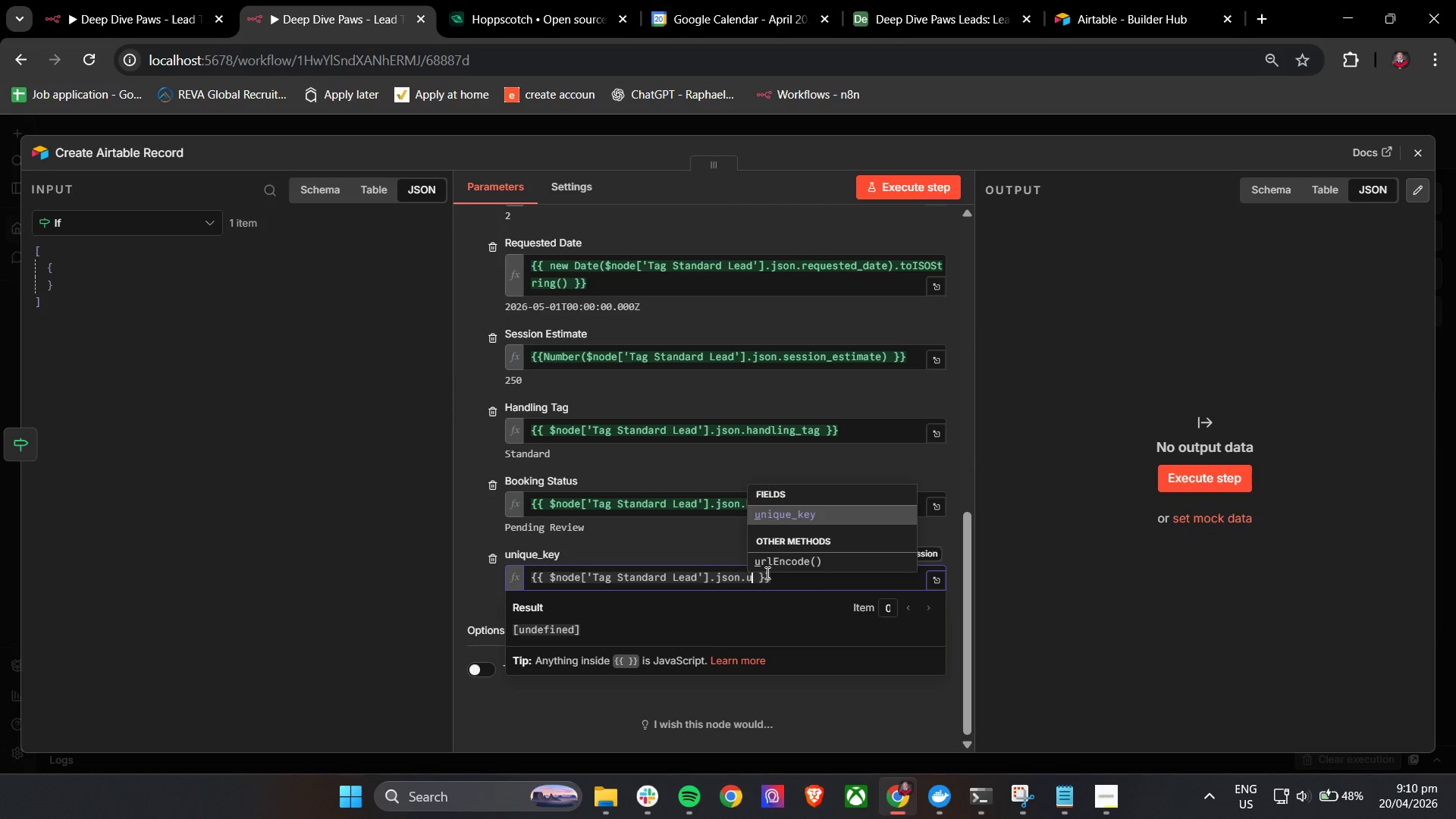 
key(Enter)
 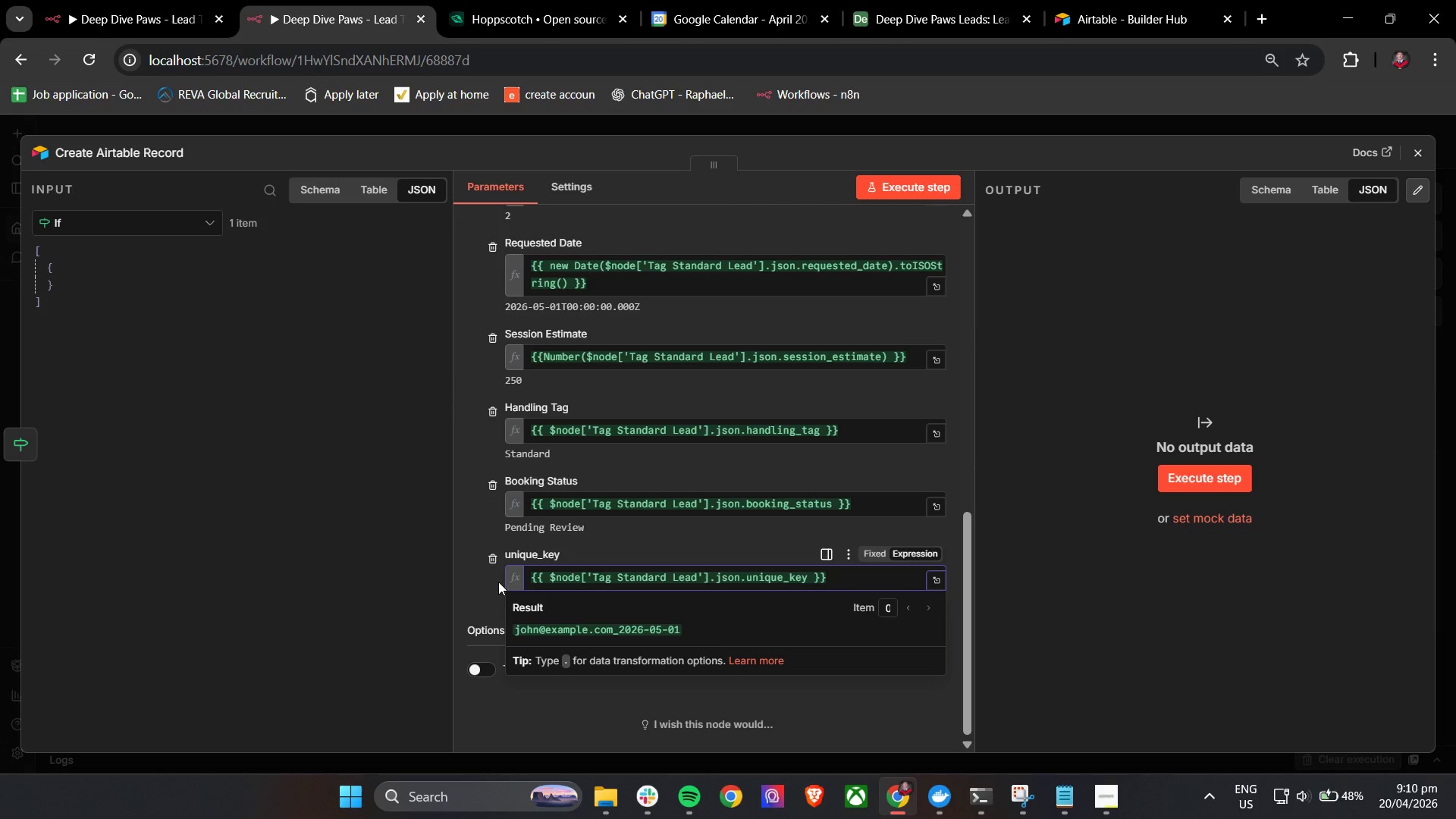 
left_click([471, 577])
 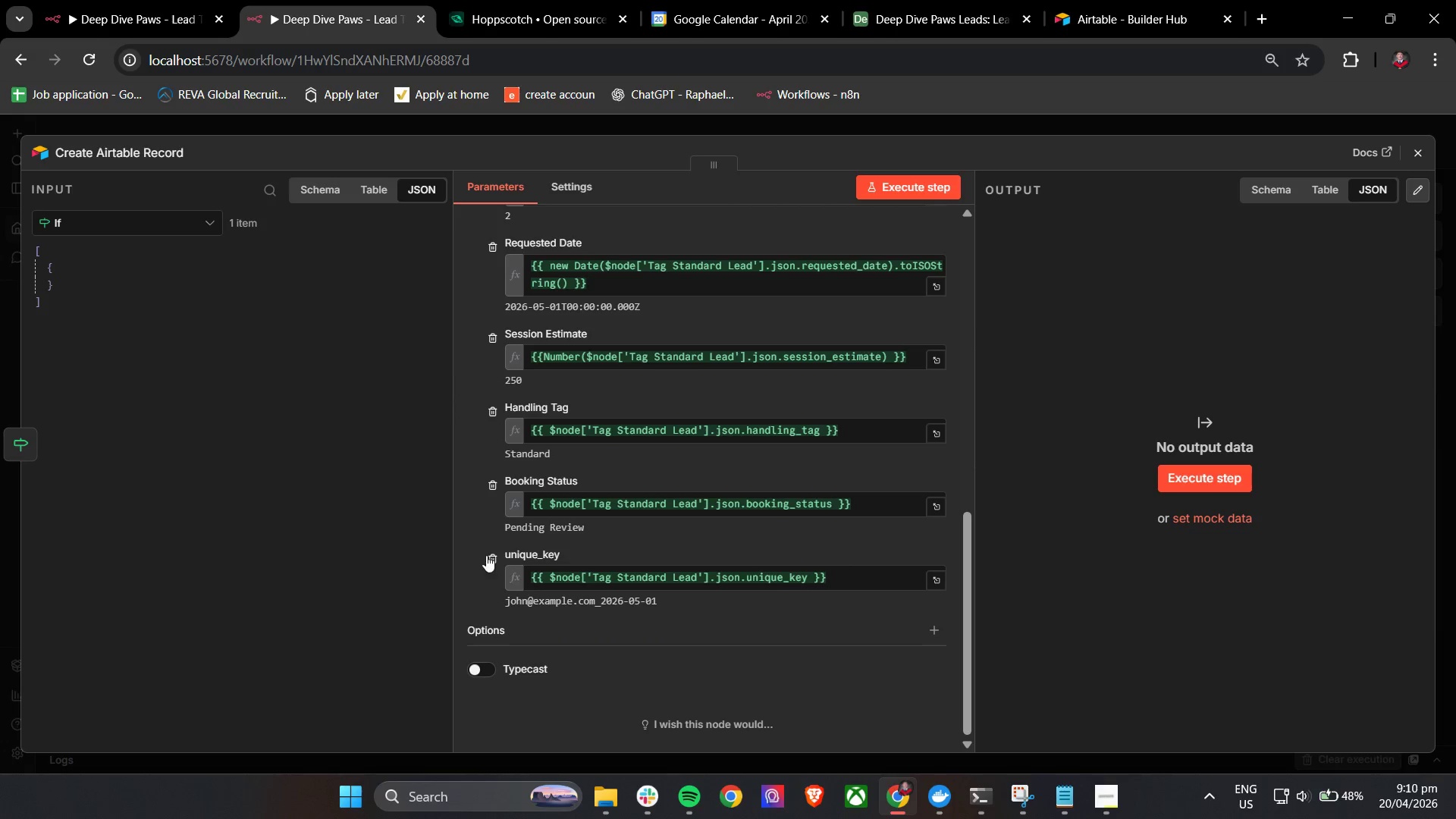 
scroll: coordinate [726, 517], scroll_direction: up, amount: 20.0
 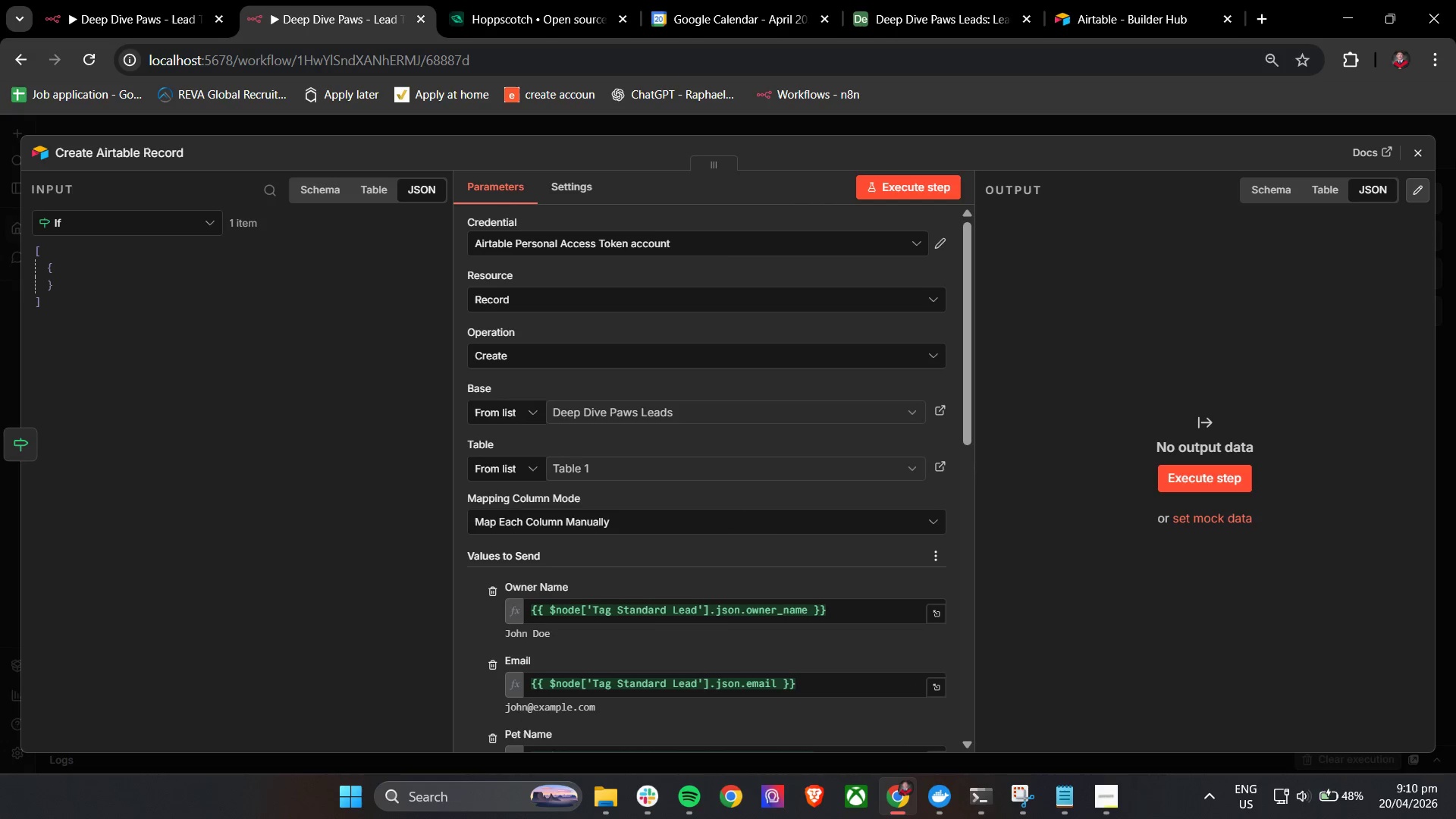 
left_click([1428, 156])
 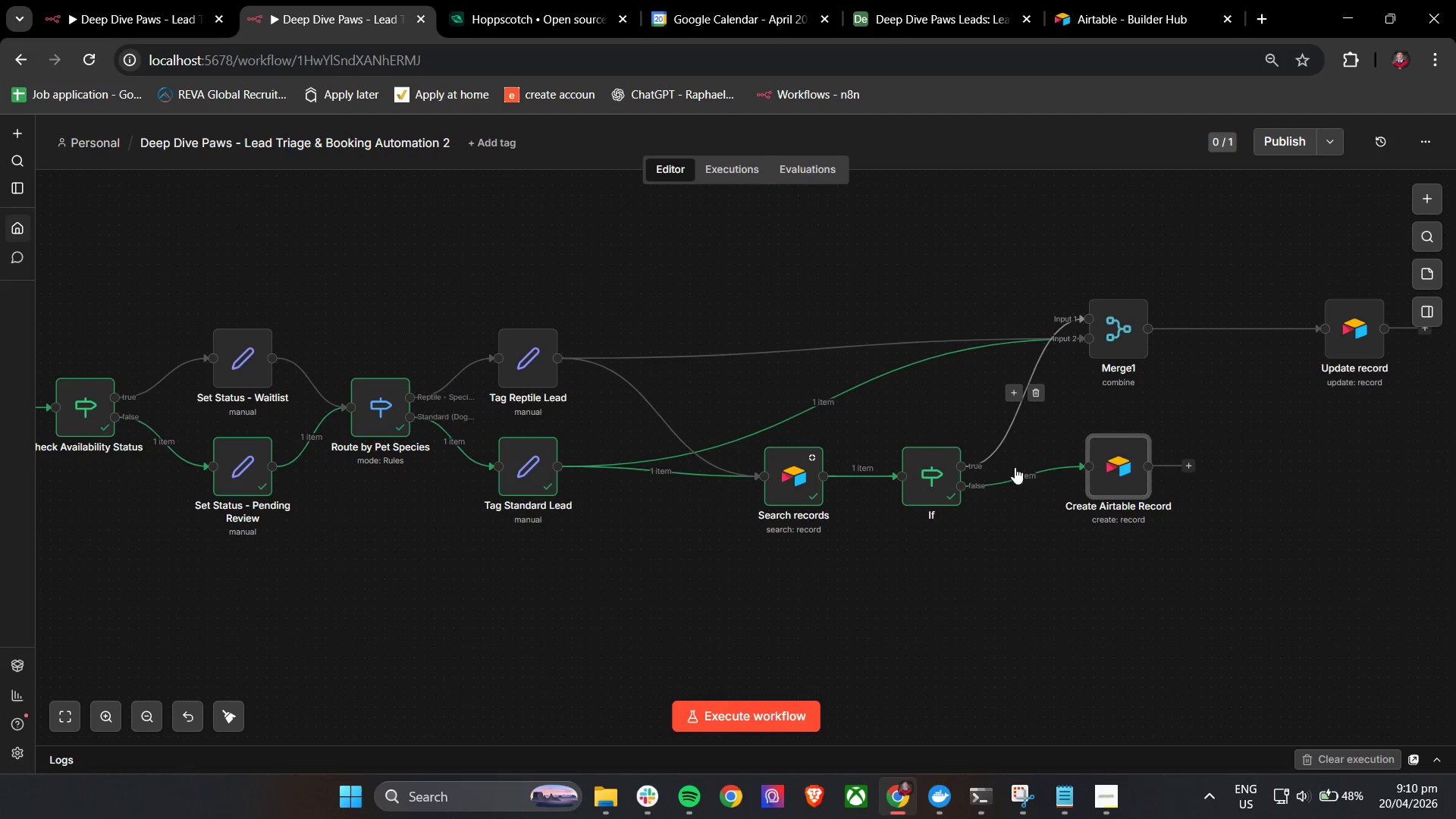 
key(Control+ControlLeft)
 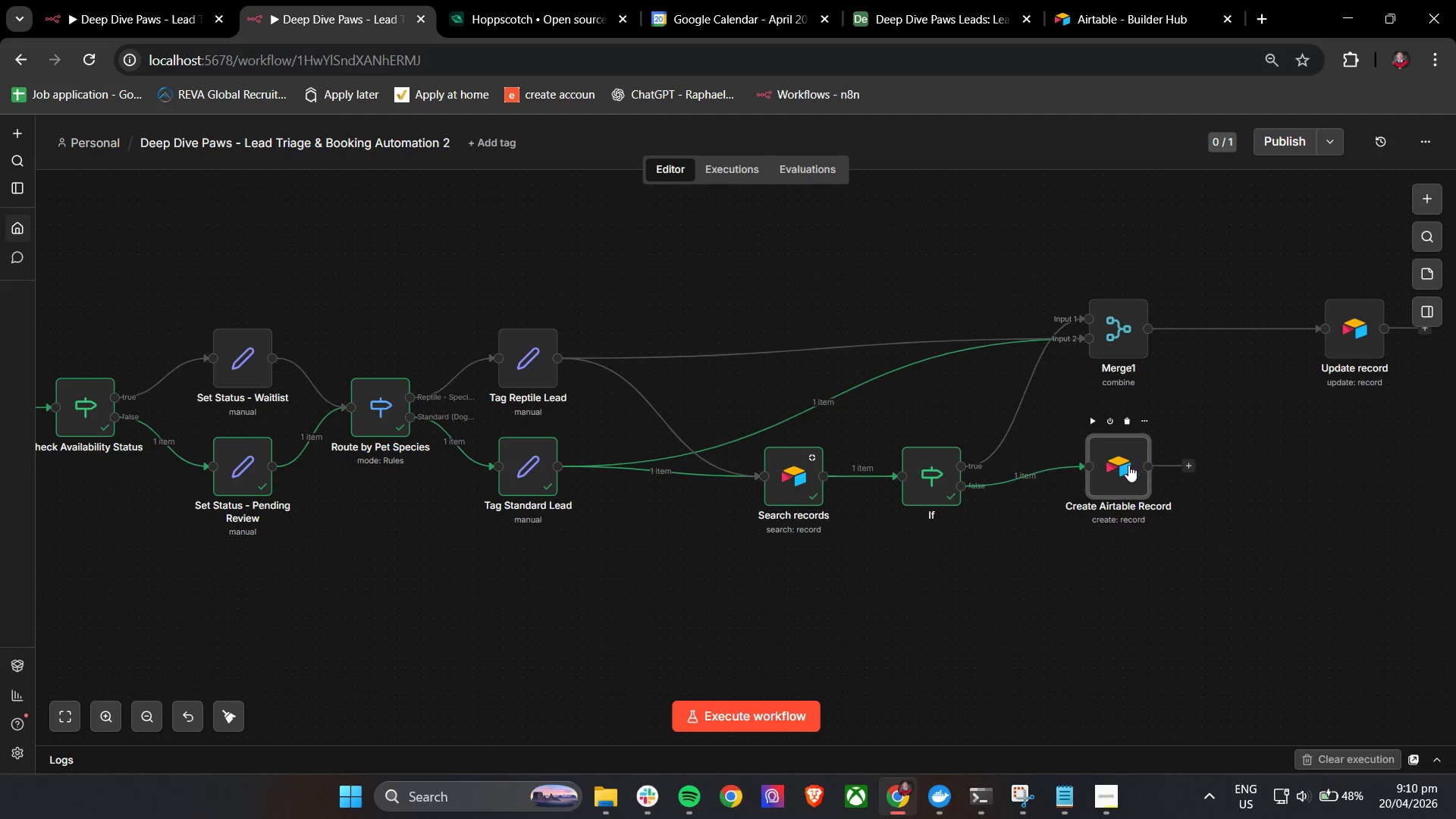 
double_click([1128, 465])
 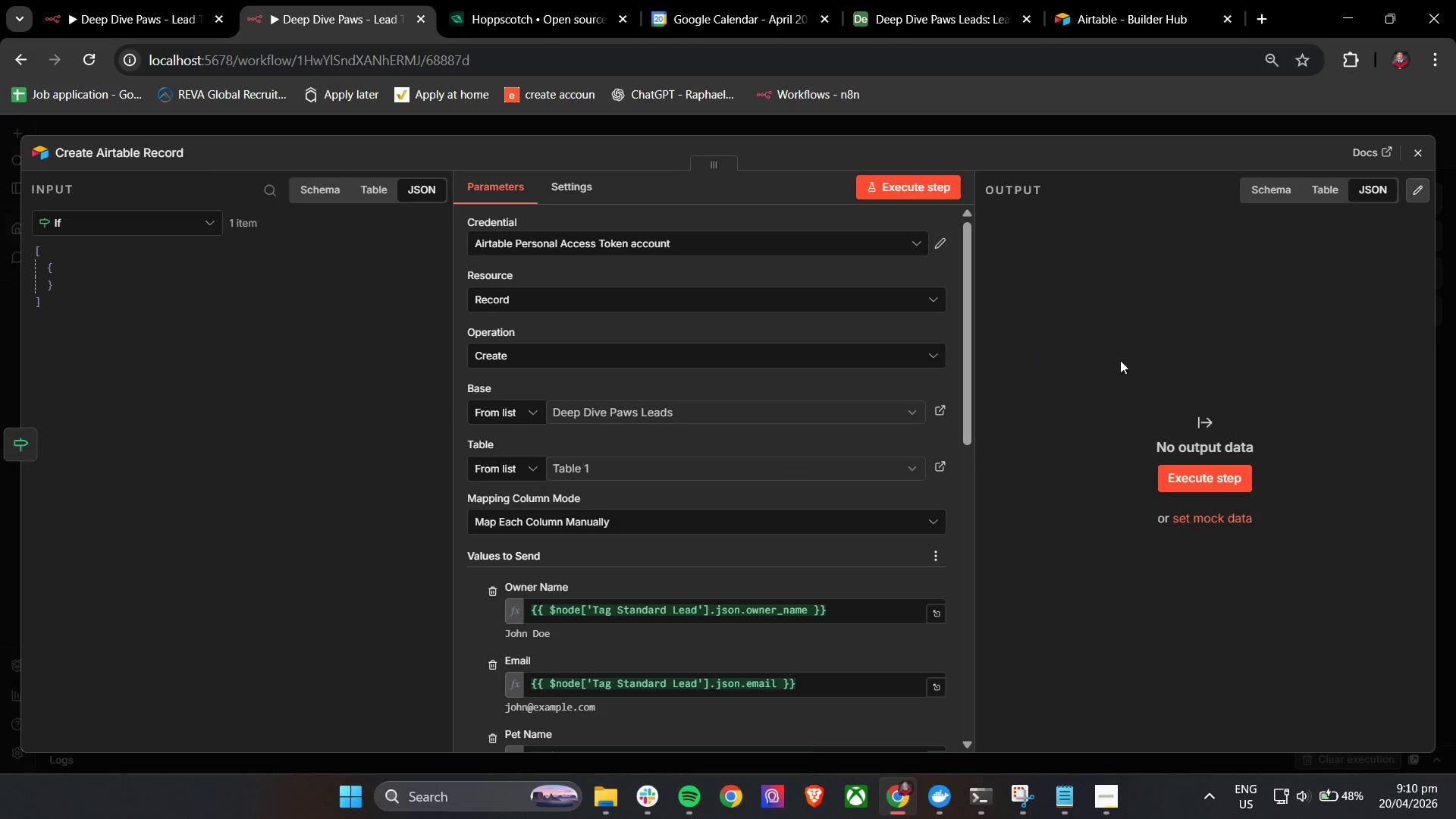 
left_click([1416, 146])
 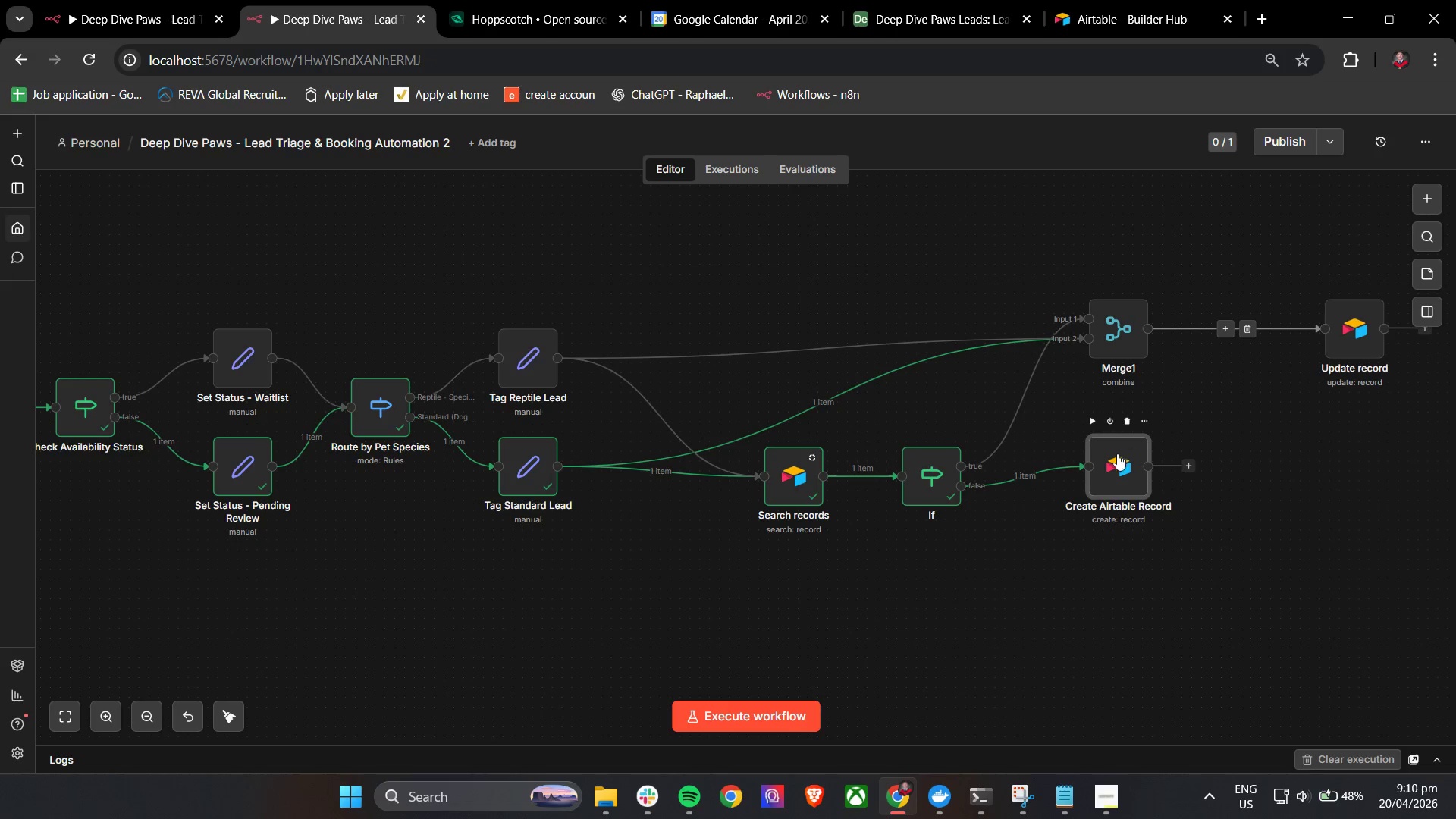 
left_click_drag(start_coordinate=[1117, 462], to_coordinate=[1113, 471])
 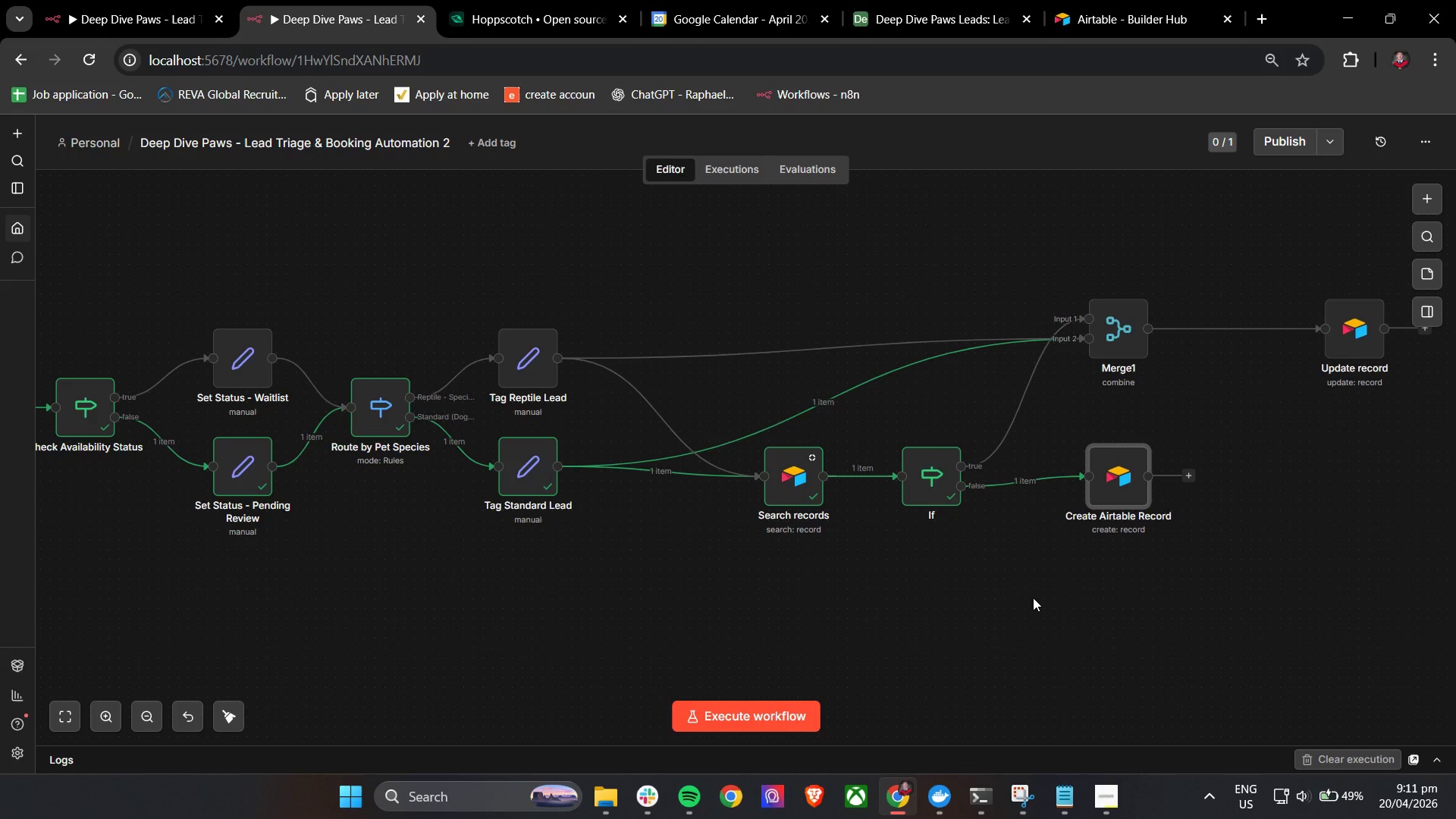 
wait(40.17)
 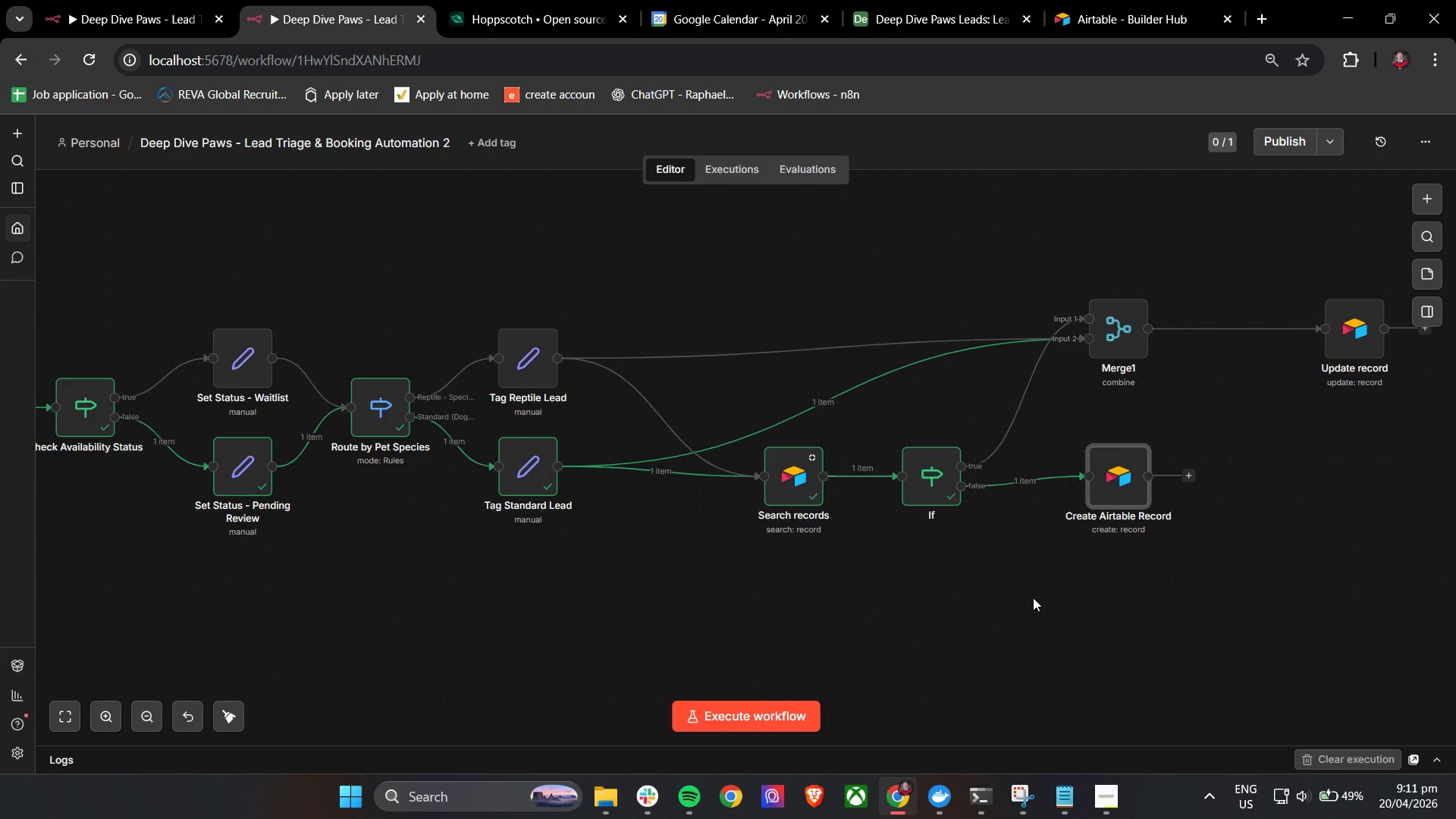 
double_click([1120, 492])
 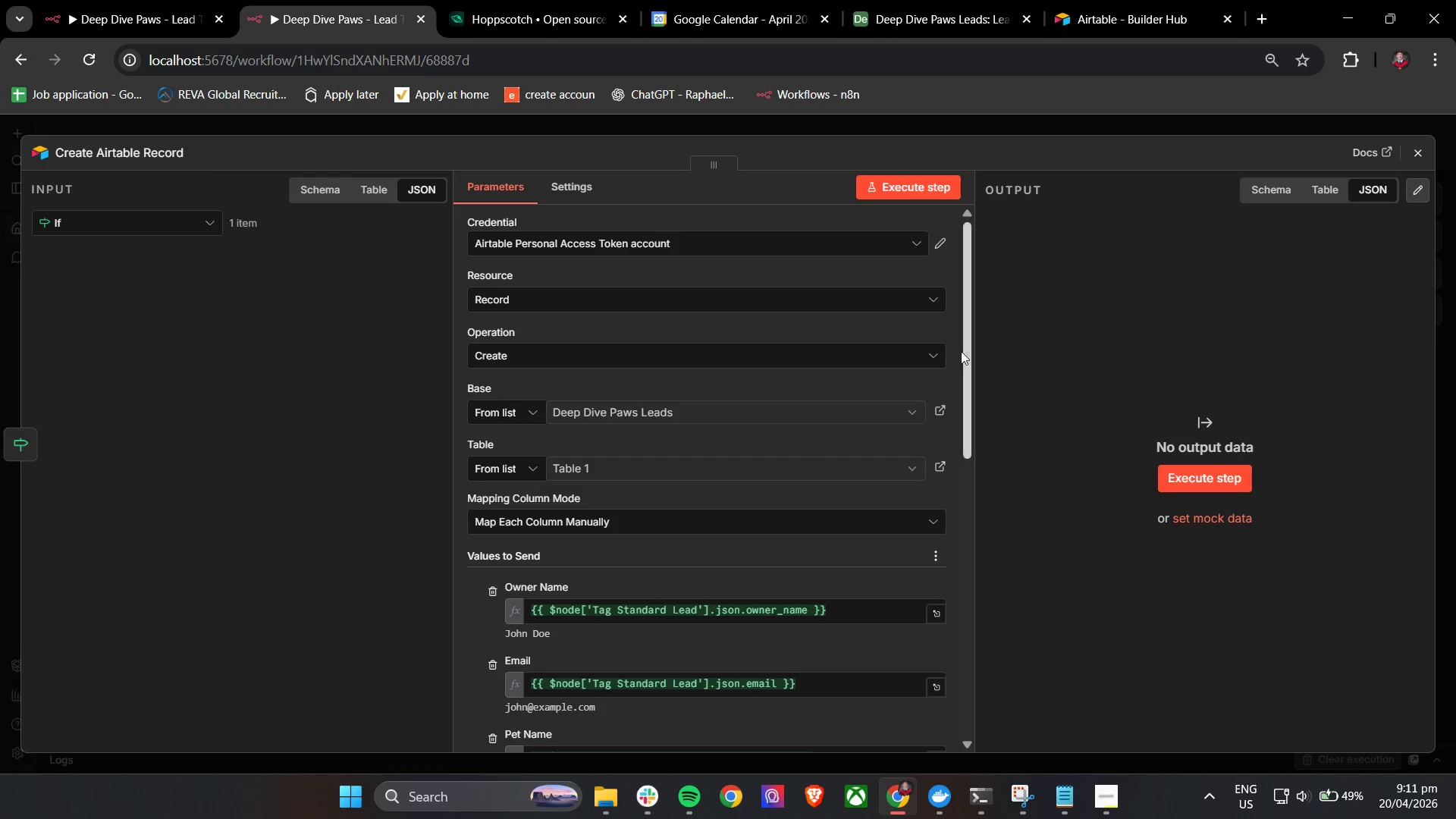 
left_click_drag(start_coordinate=[967, 348], to_coordinate=[956, 481])
 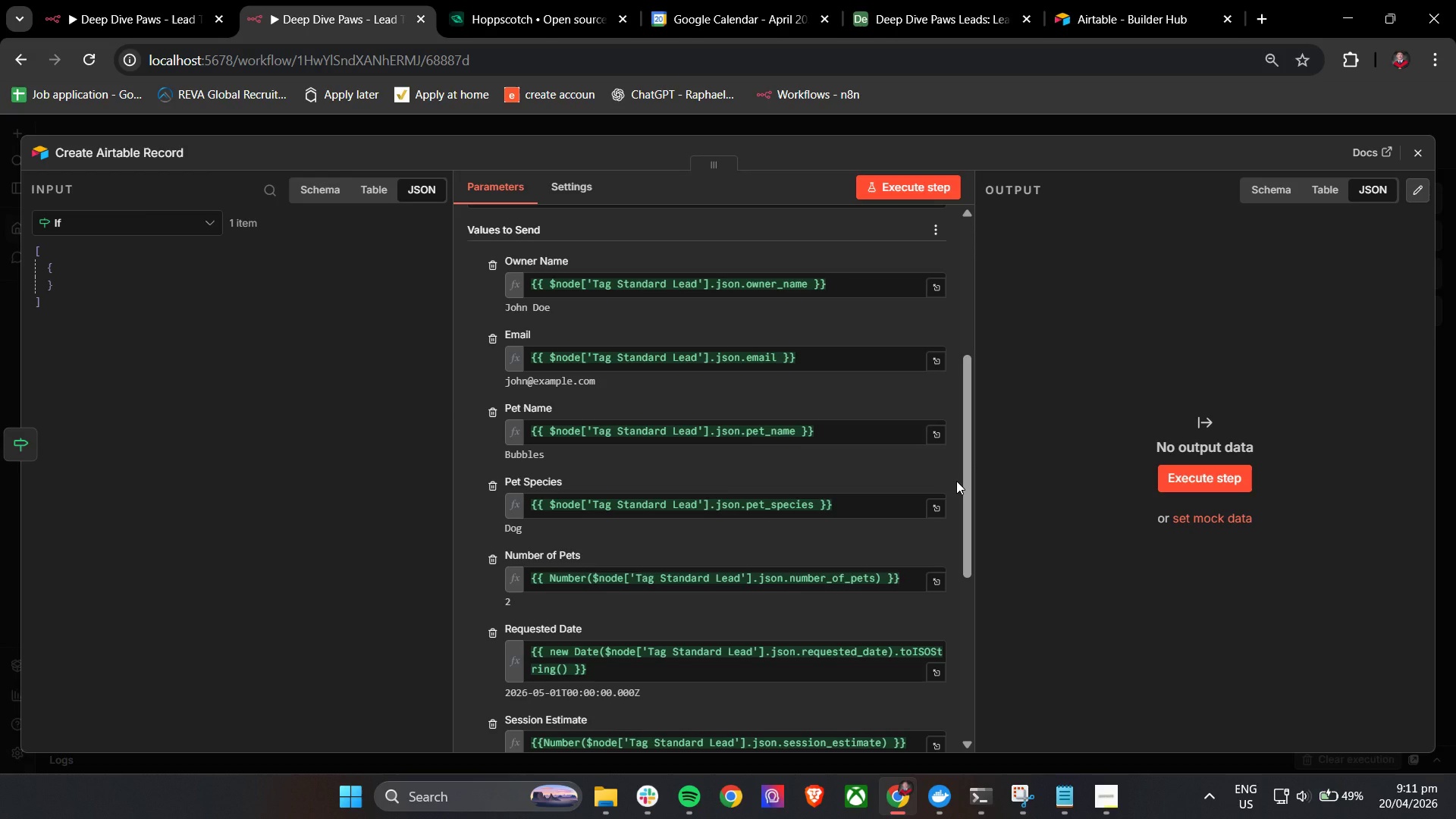 
wait(46.34)
 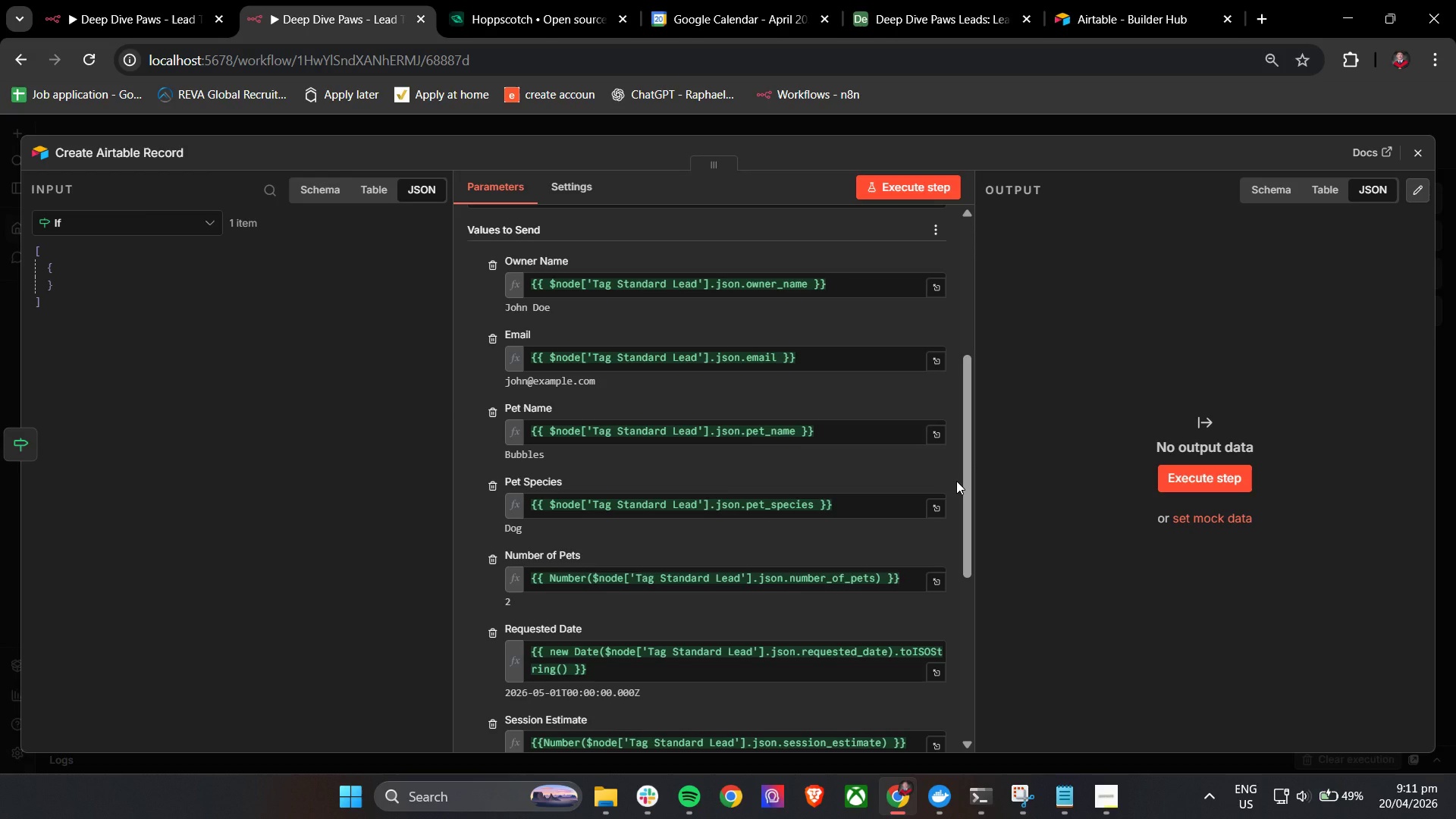 
left_click([1417, 155])
 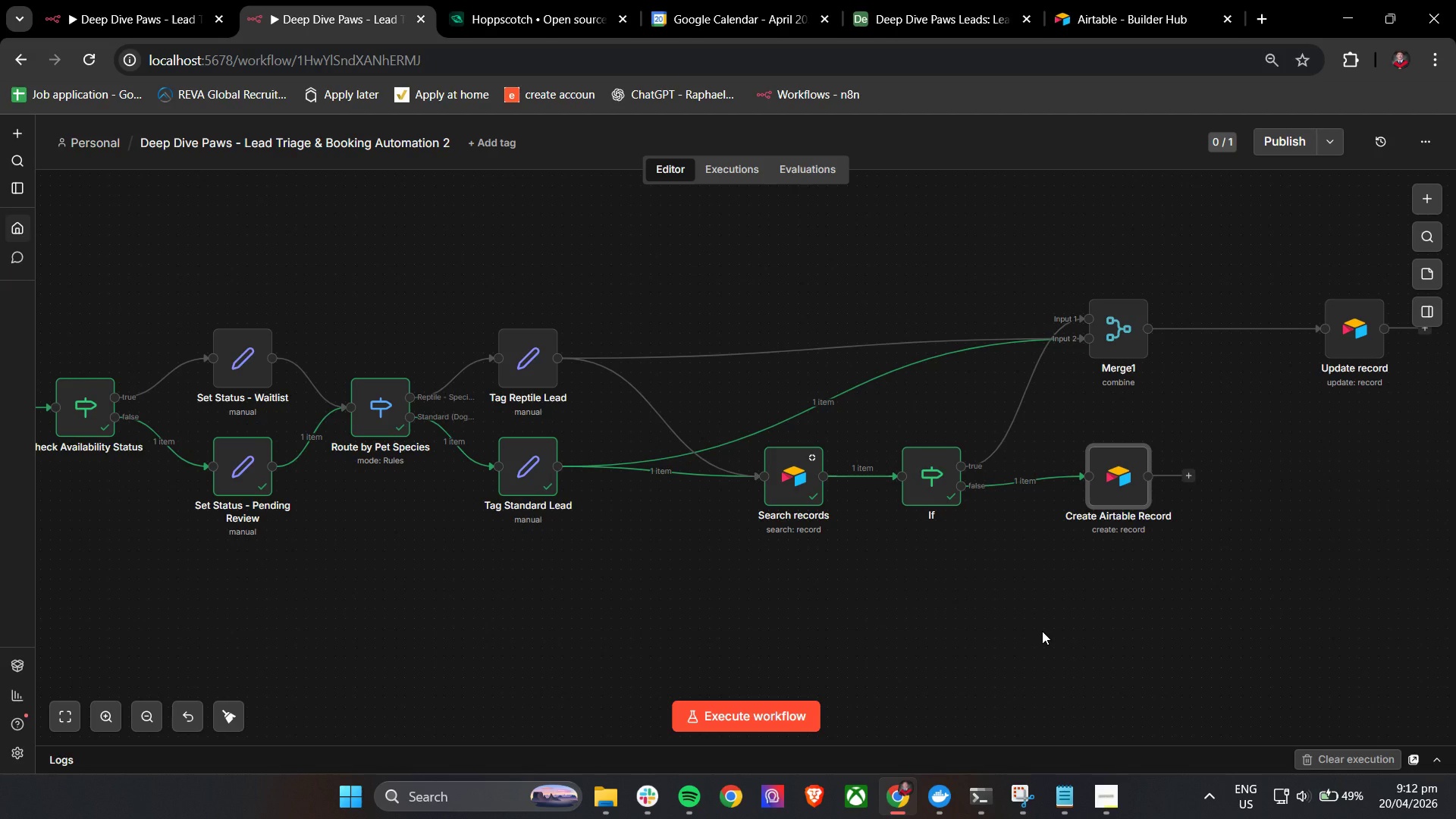 
wait(5.66)
 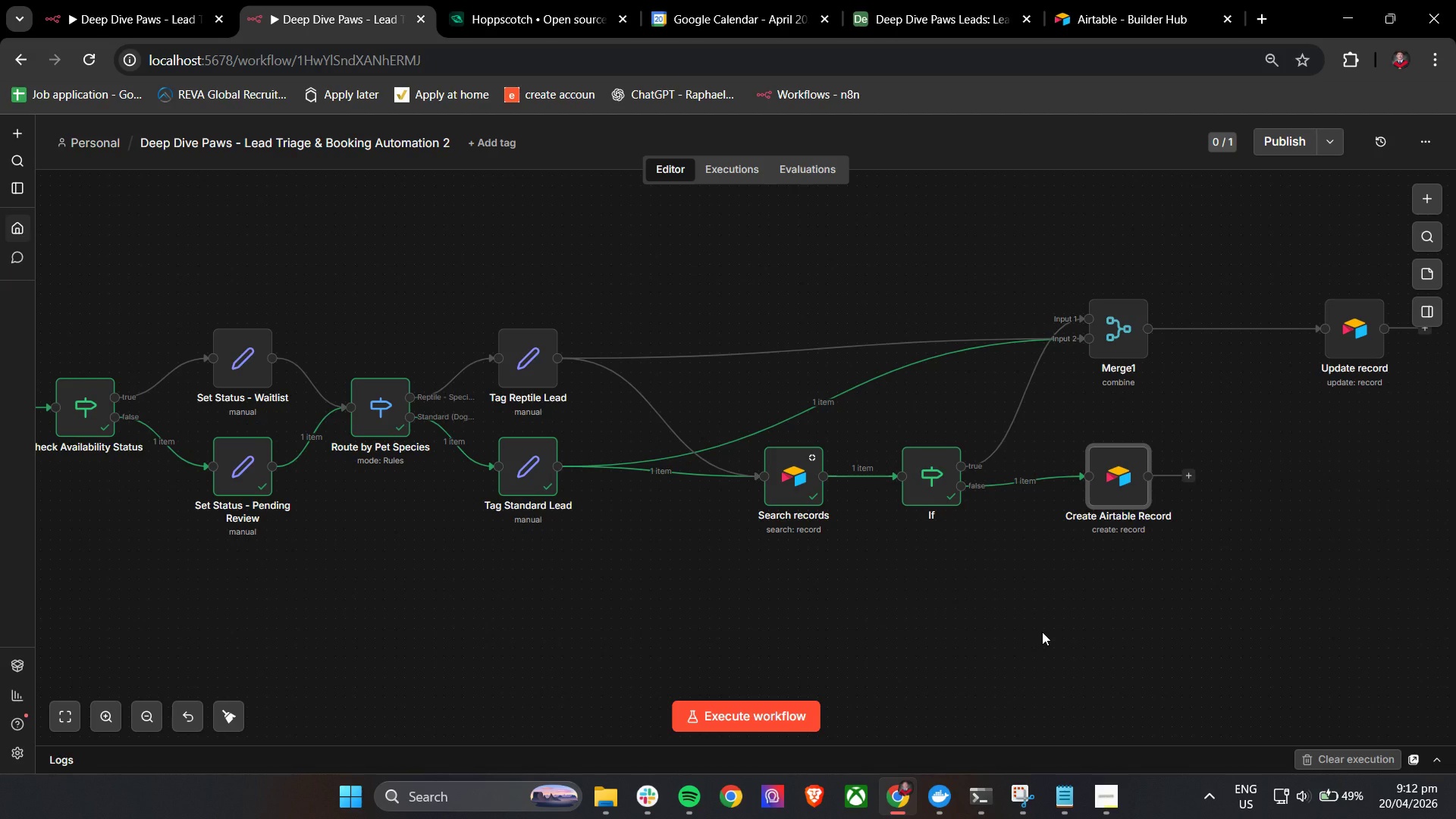 
left_click_drag(start_coordinate=[1356, 330], to_coordinate=[1335, 331])
 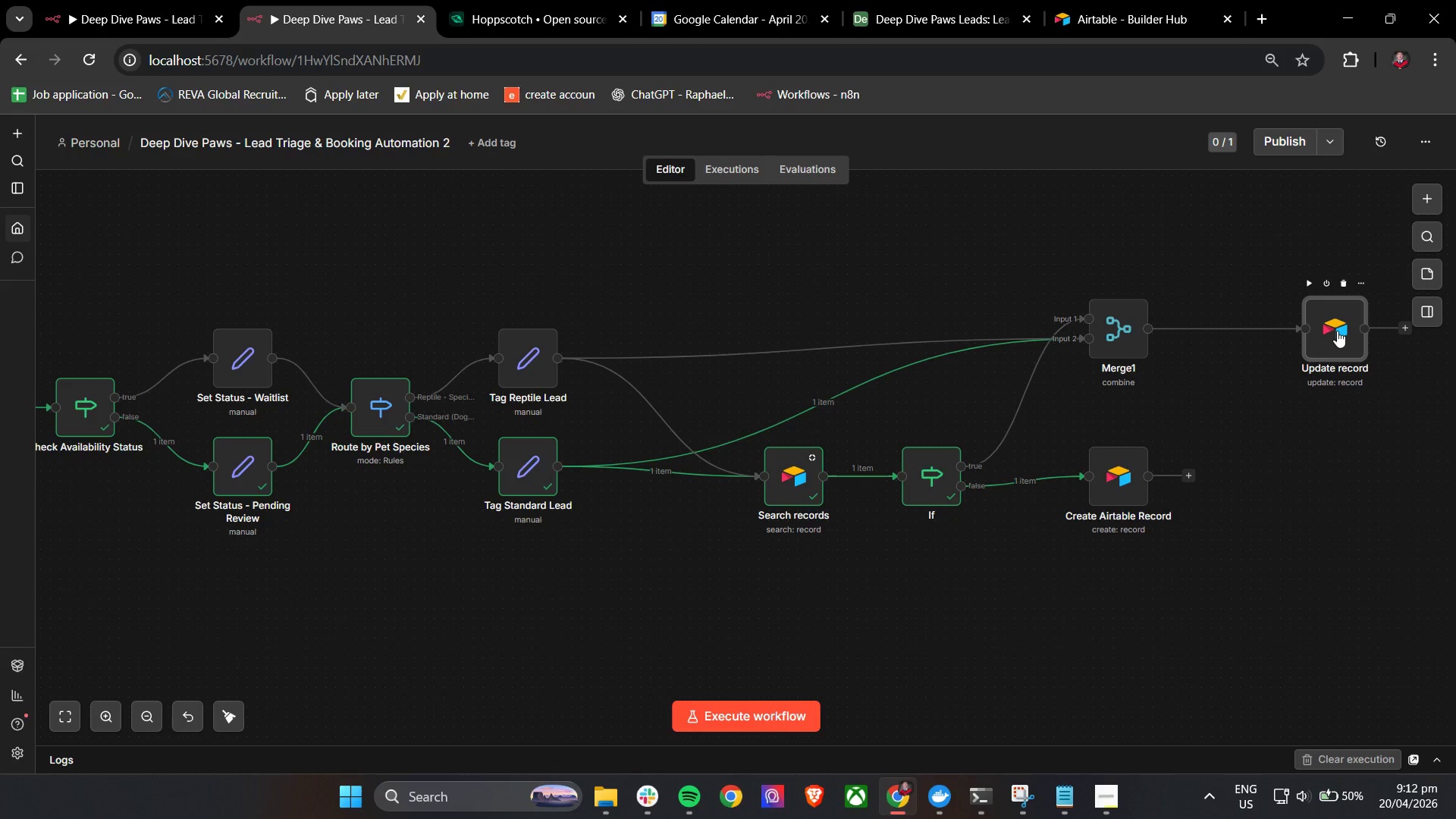 
wait(41.48)
 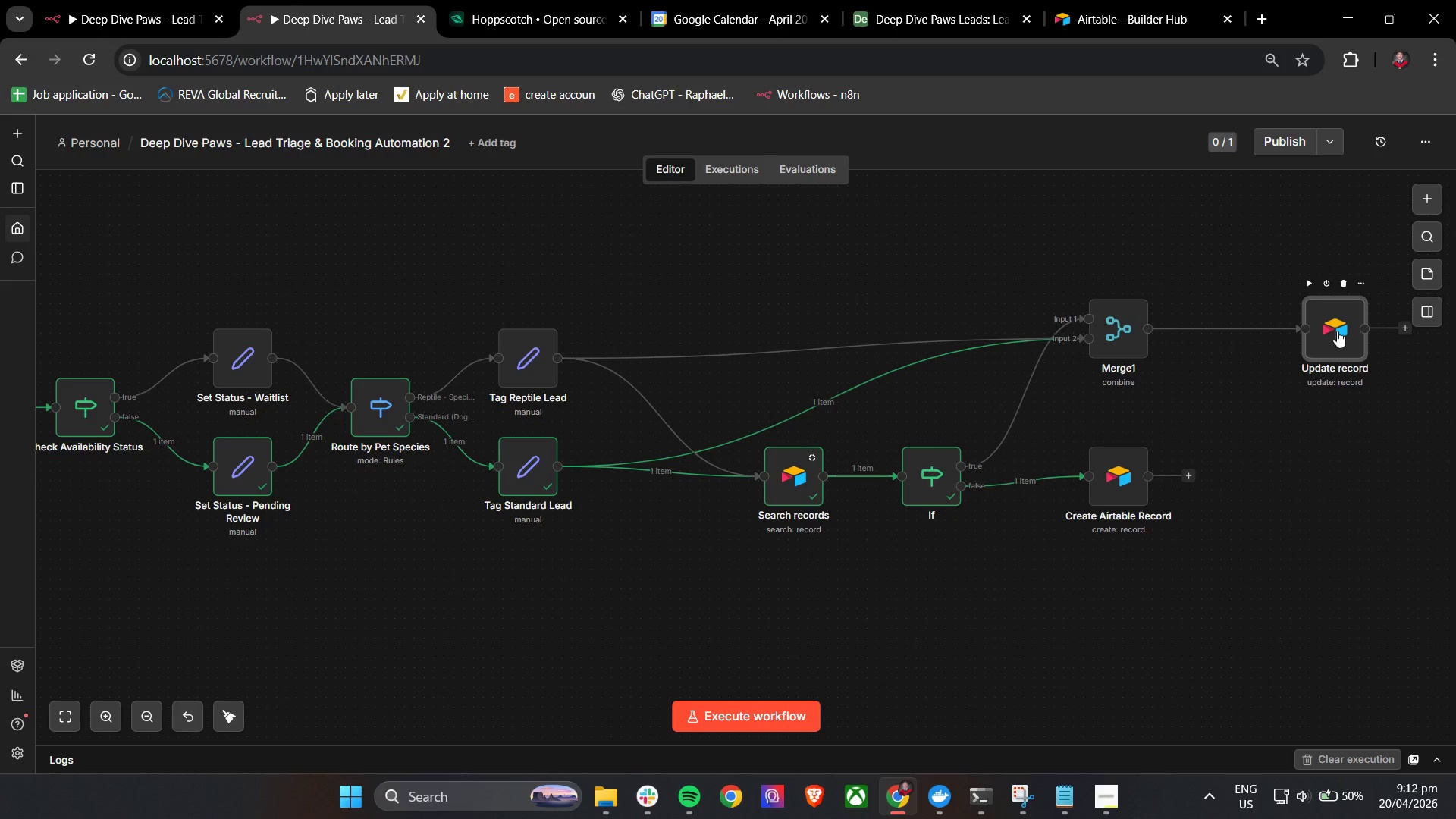 
left_click_drag(start_coordinate=[709, 404], to_coordinate=[1312, 632])
 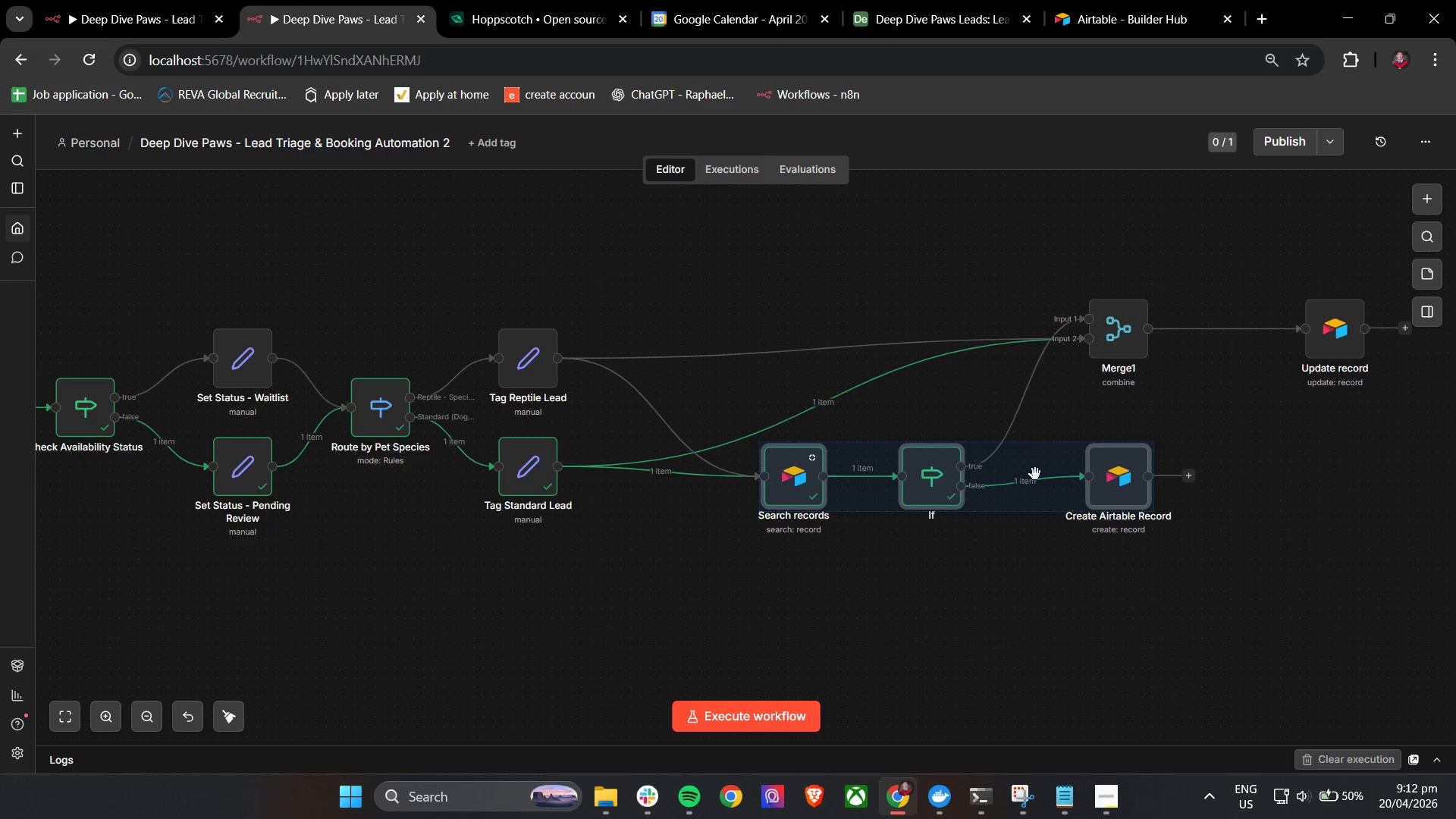 
left_click_drag(start_coordinate=[1035, 474], to_coordinate=[1041, 564])
 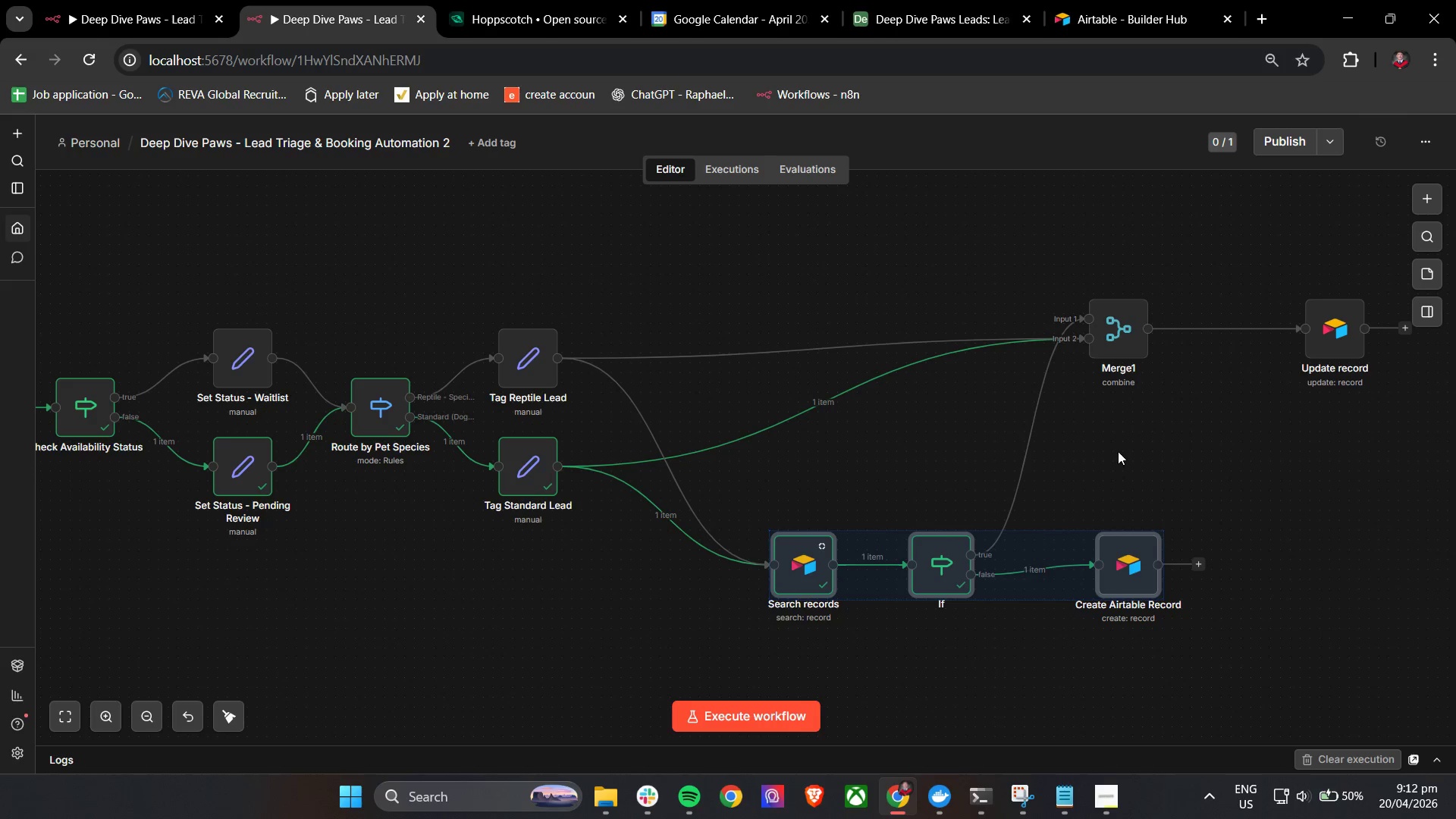 
left_click([1119, 450])
 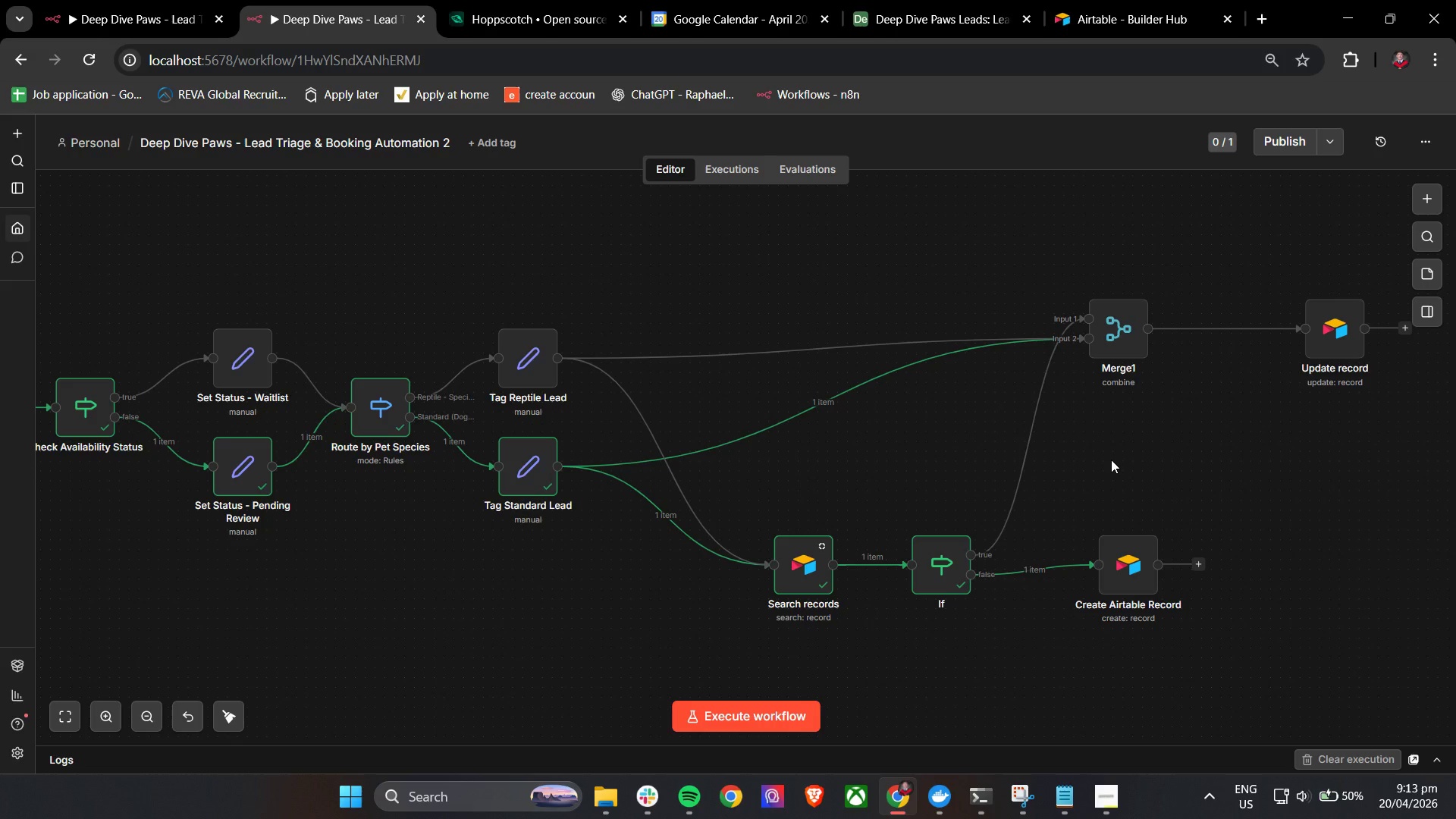 